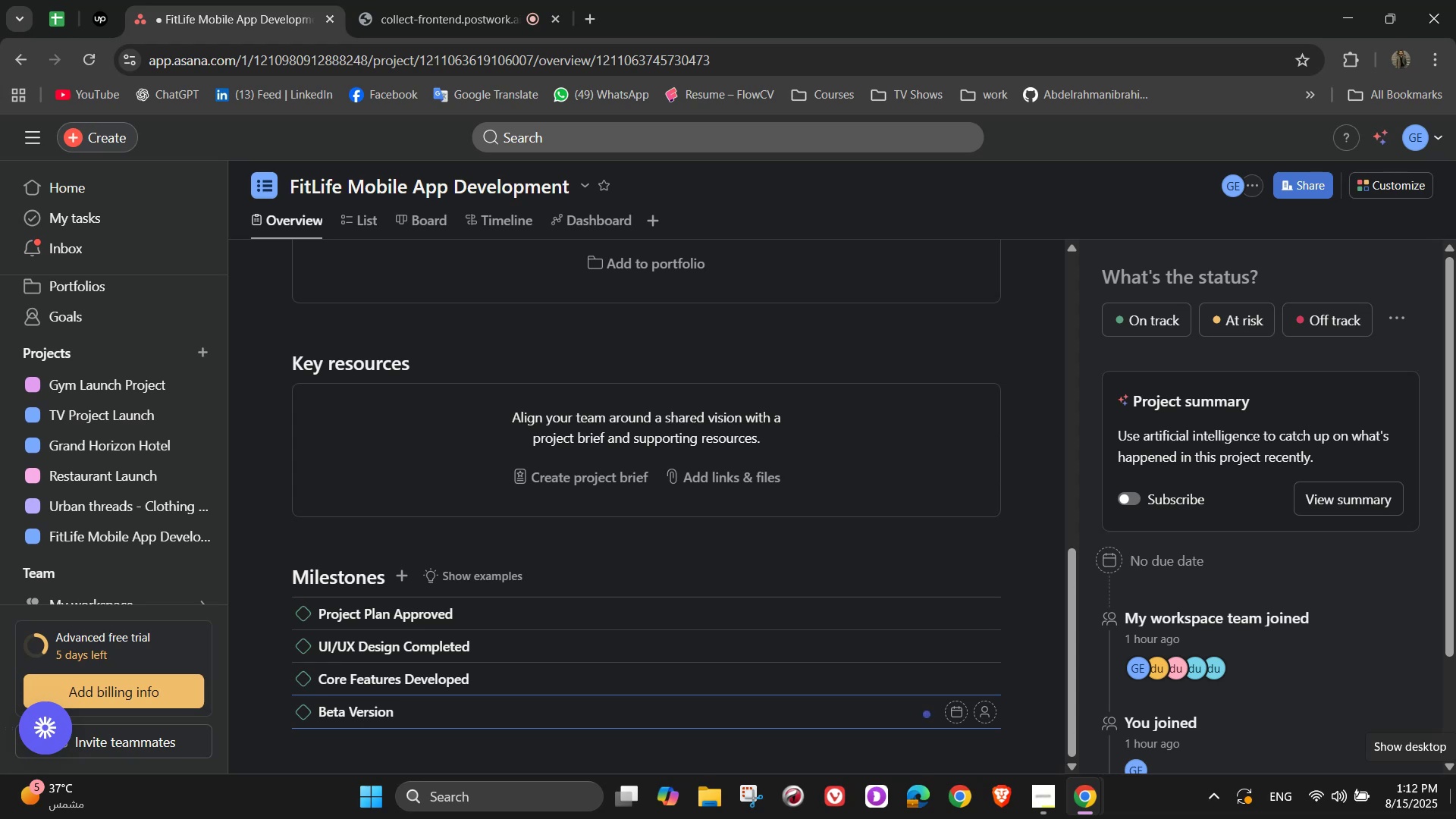 
key(Space)
 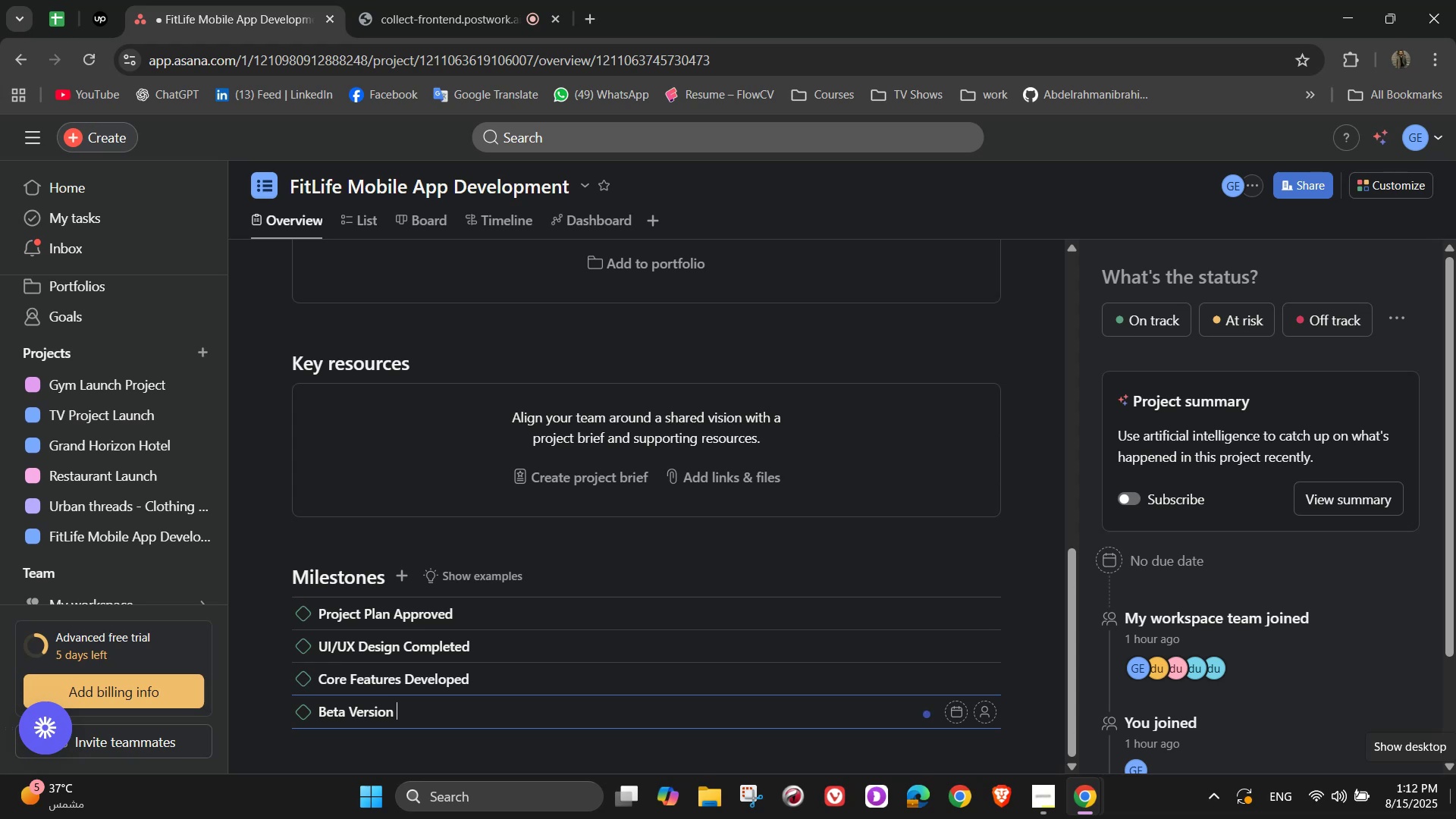 
type(Released)
 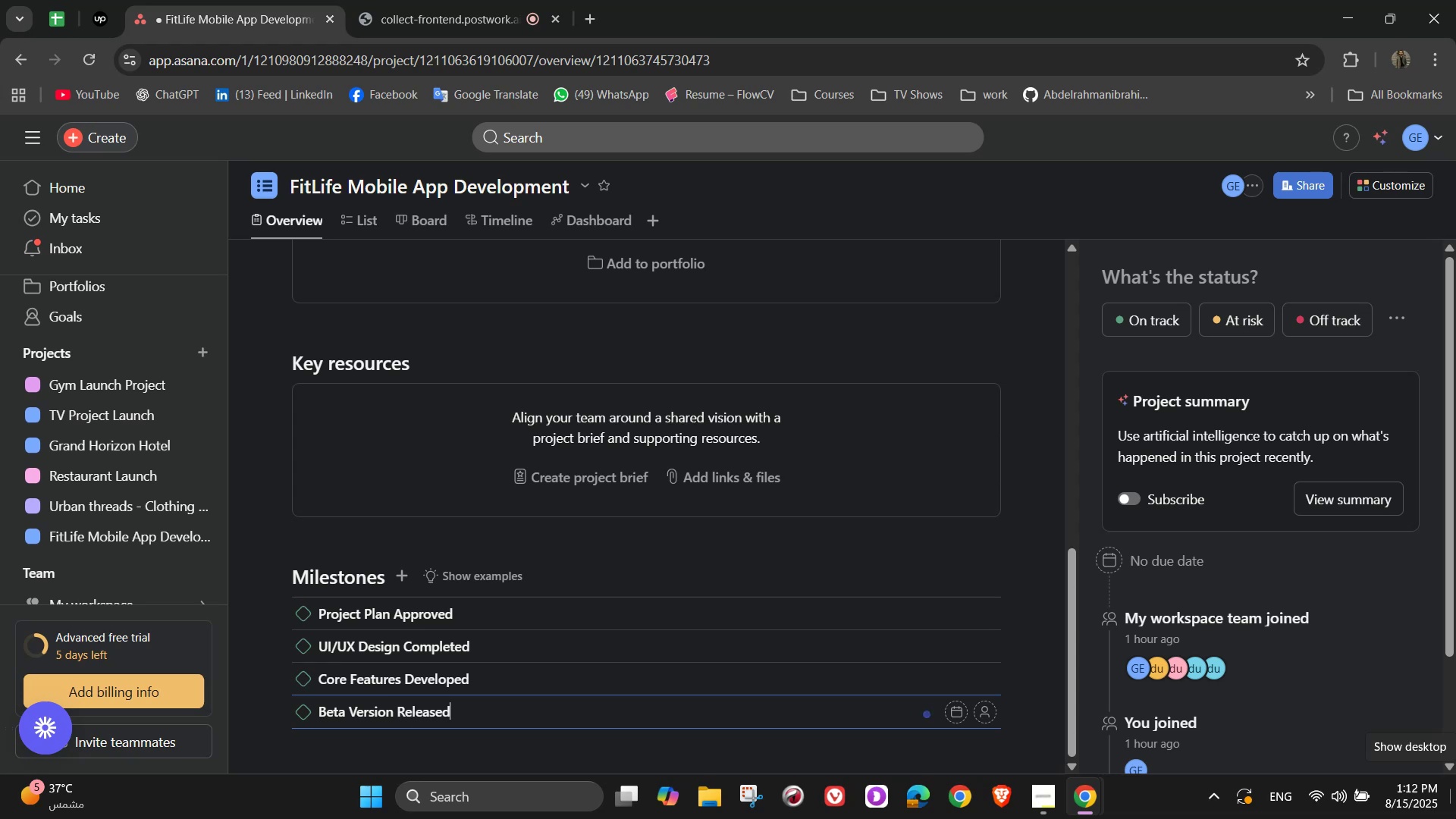 
key(Enter)
 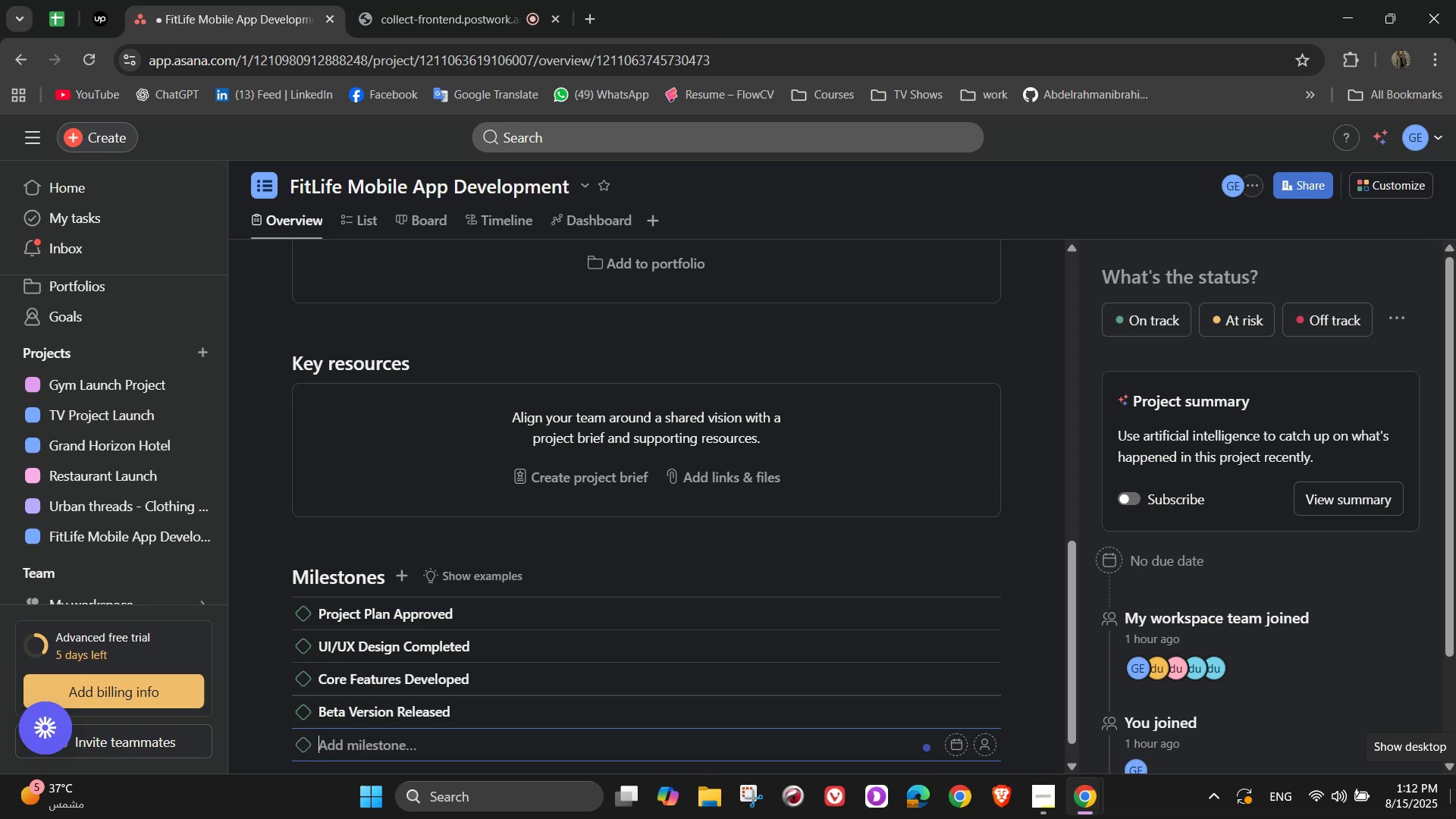 
hold_key(key=ShiftLeft, duration=1.52)
 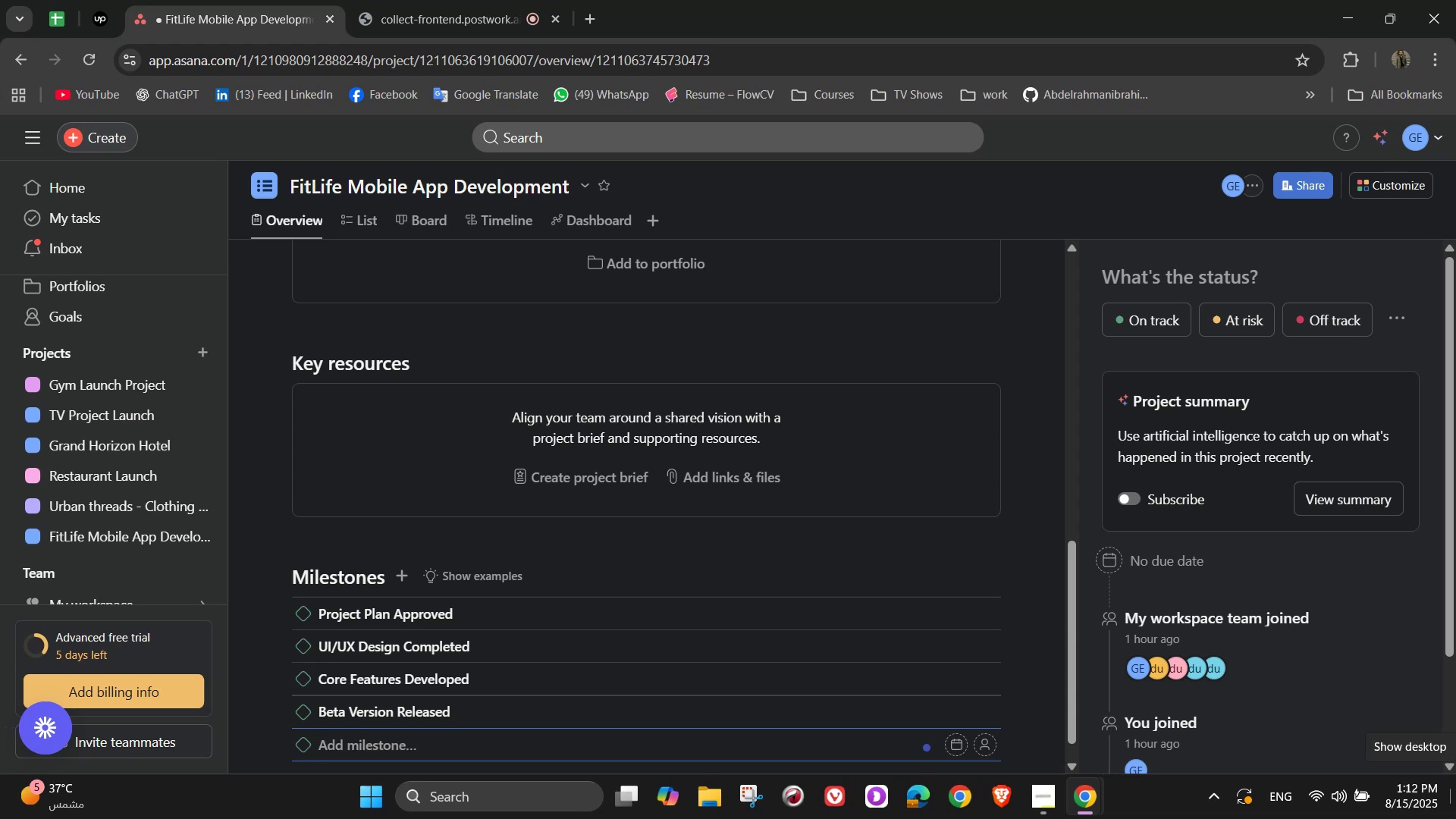 
type(Marketing Campaign Launched)
 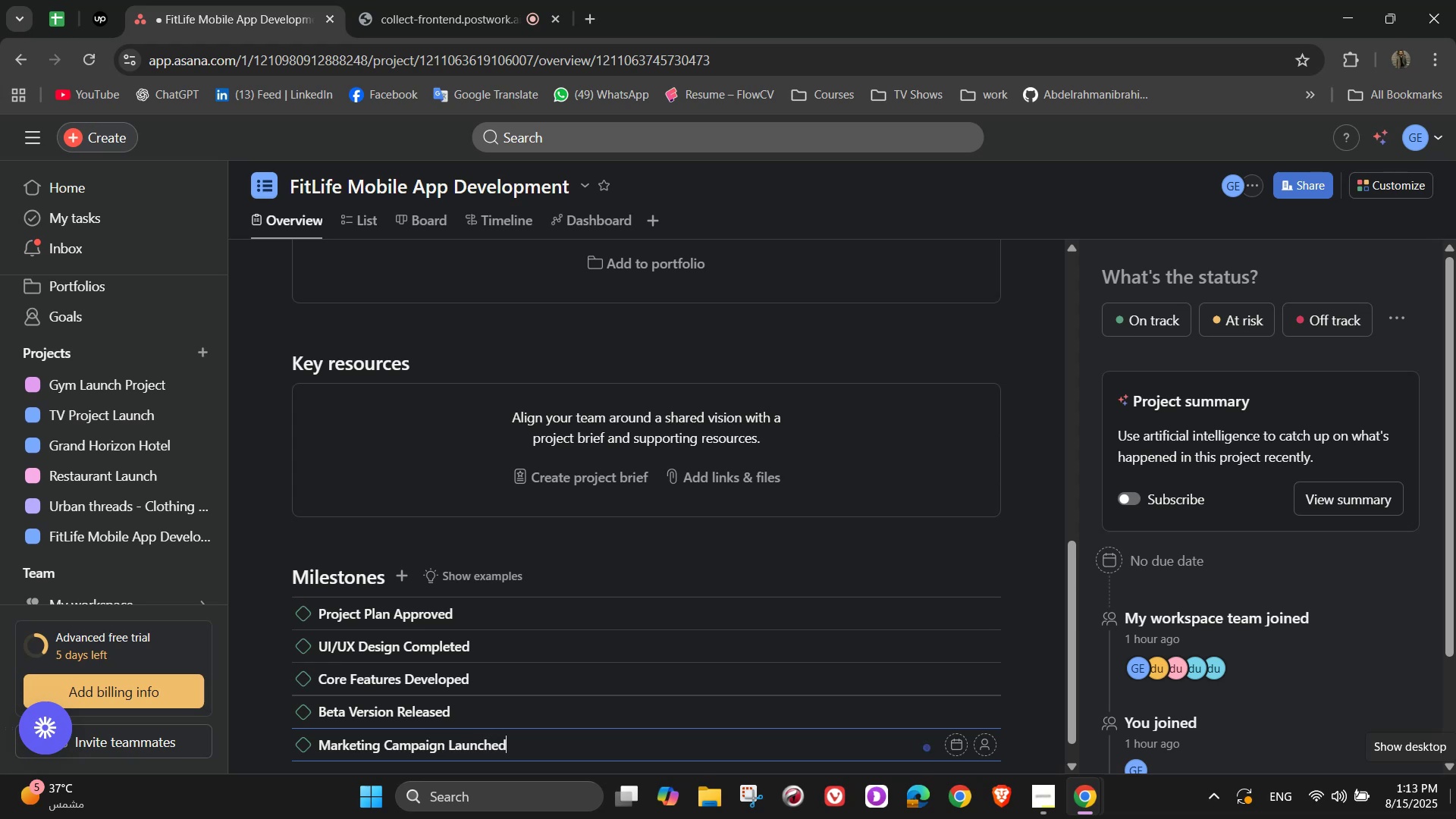 
key(Enter)
 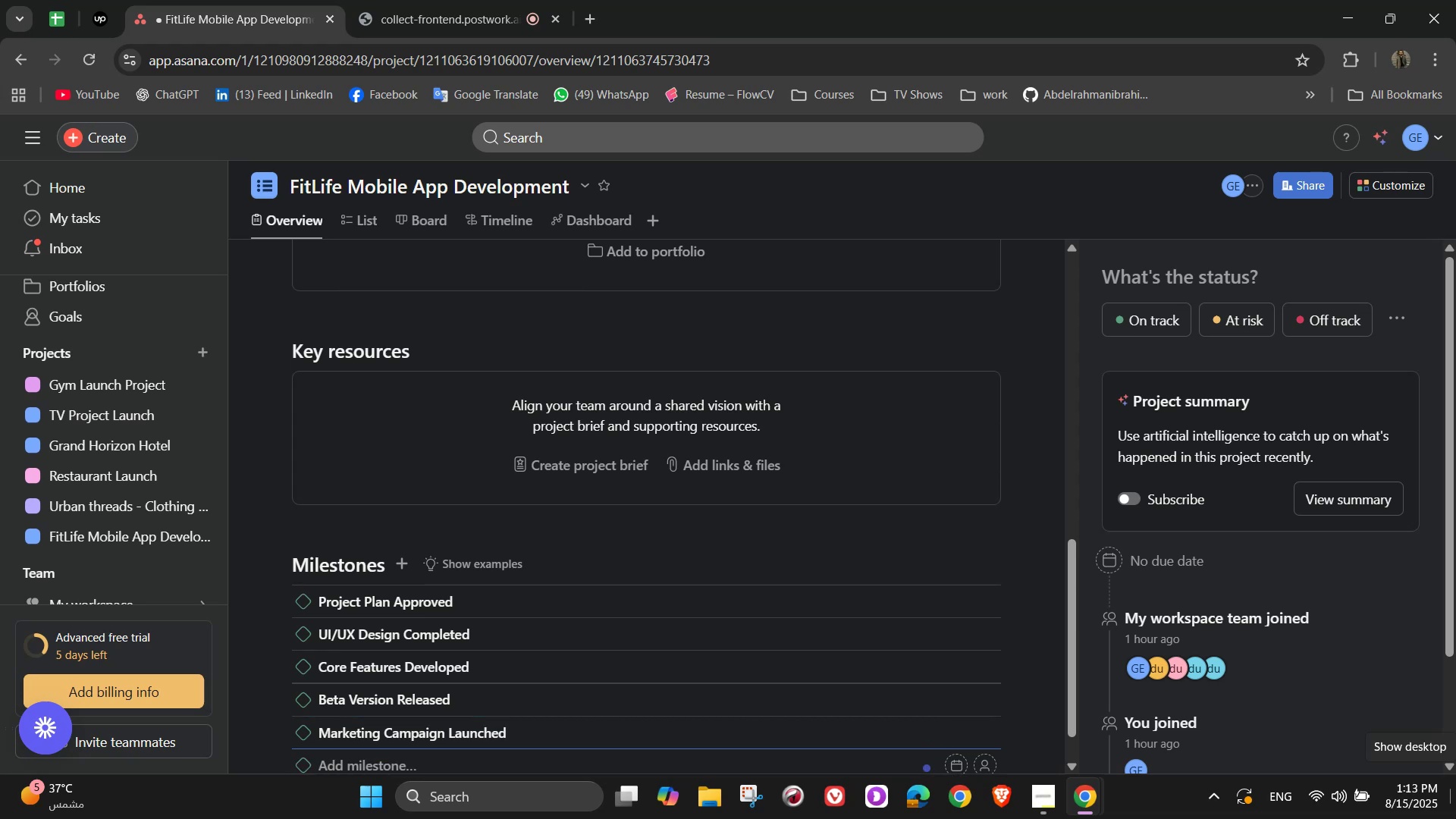 
type(Official App Store Launch)
 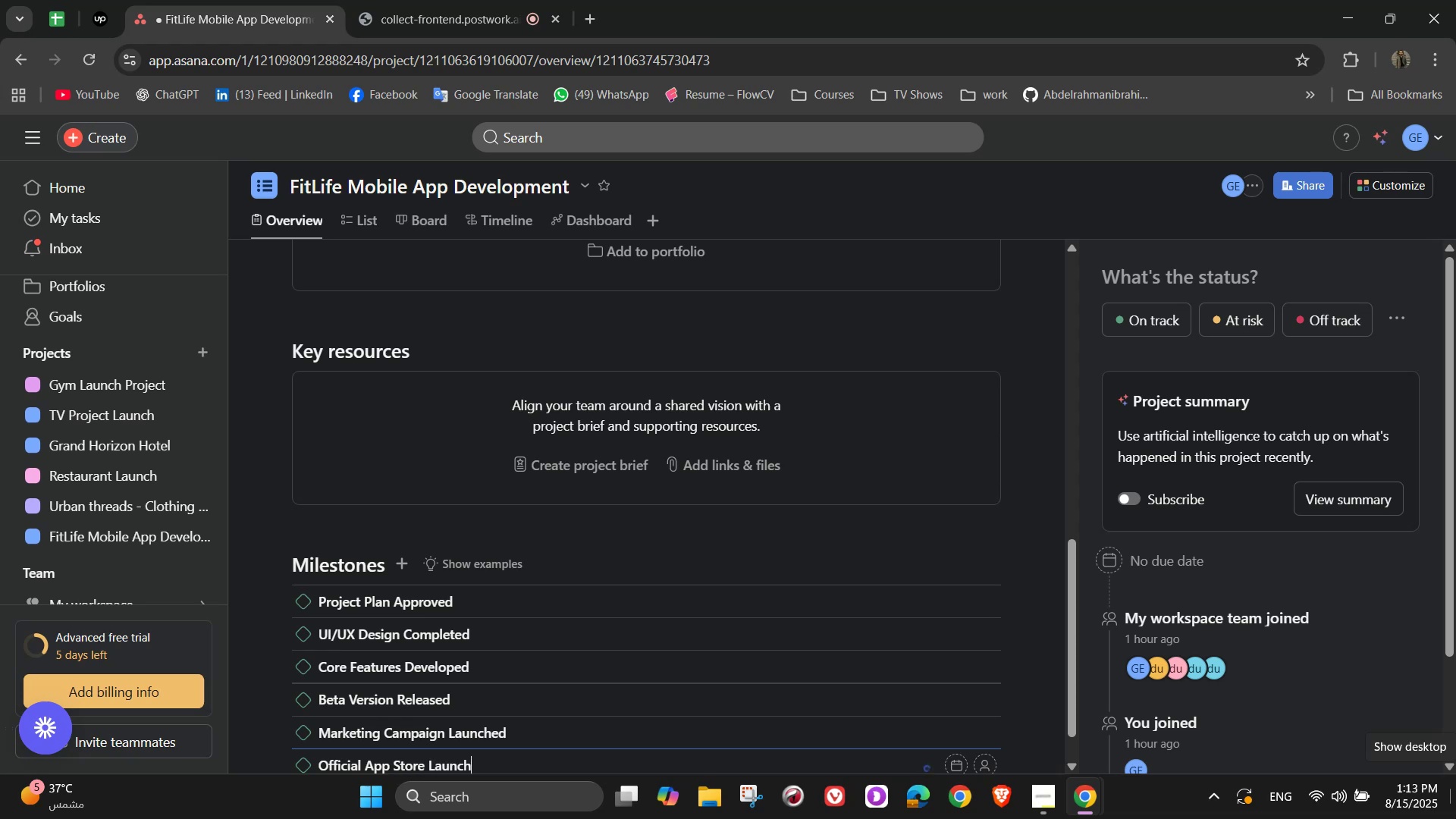 
wait(30.72)
 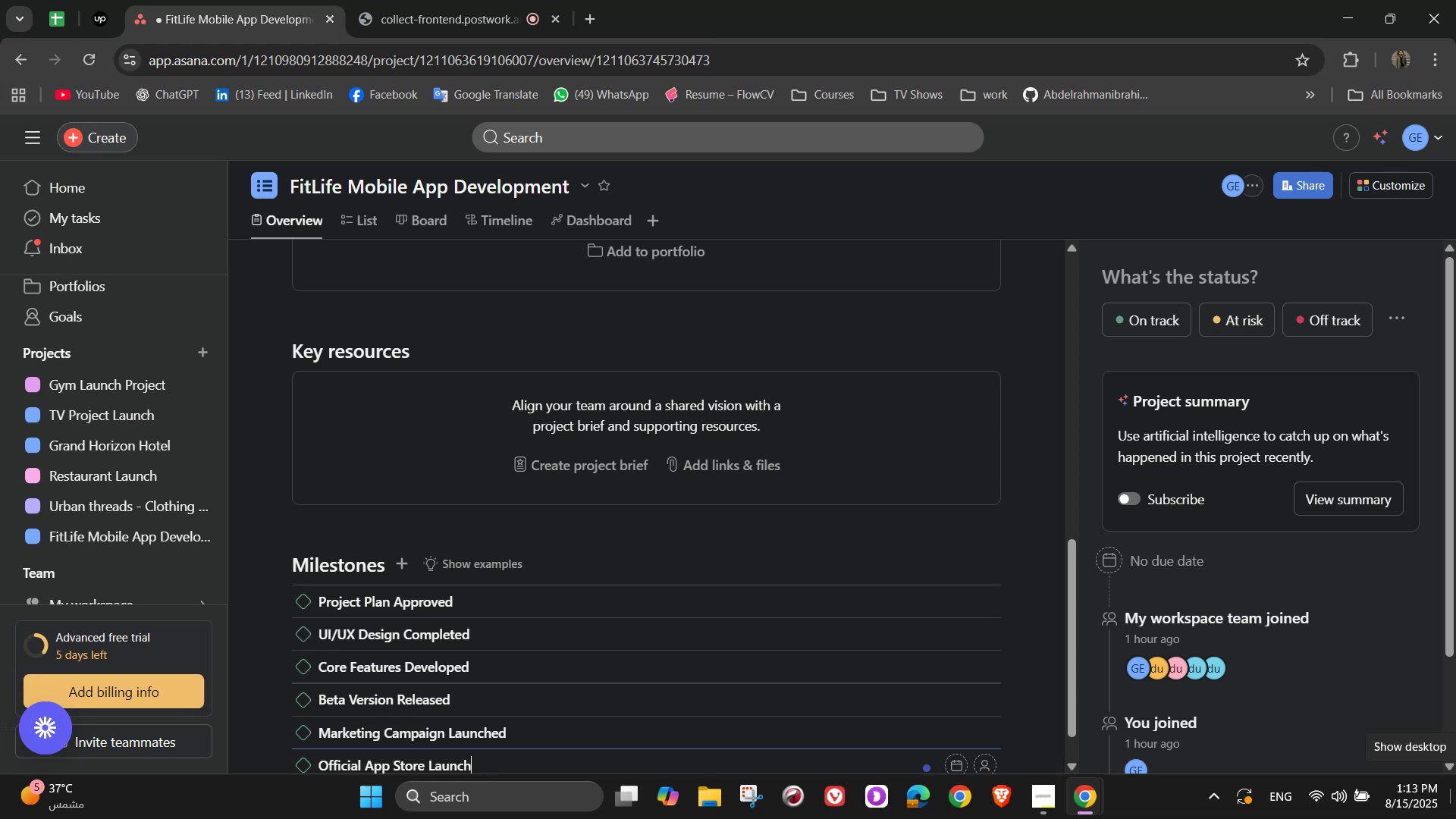 
key(Enter)
 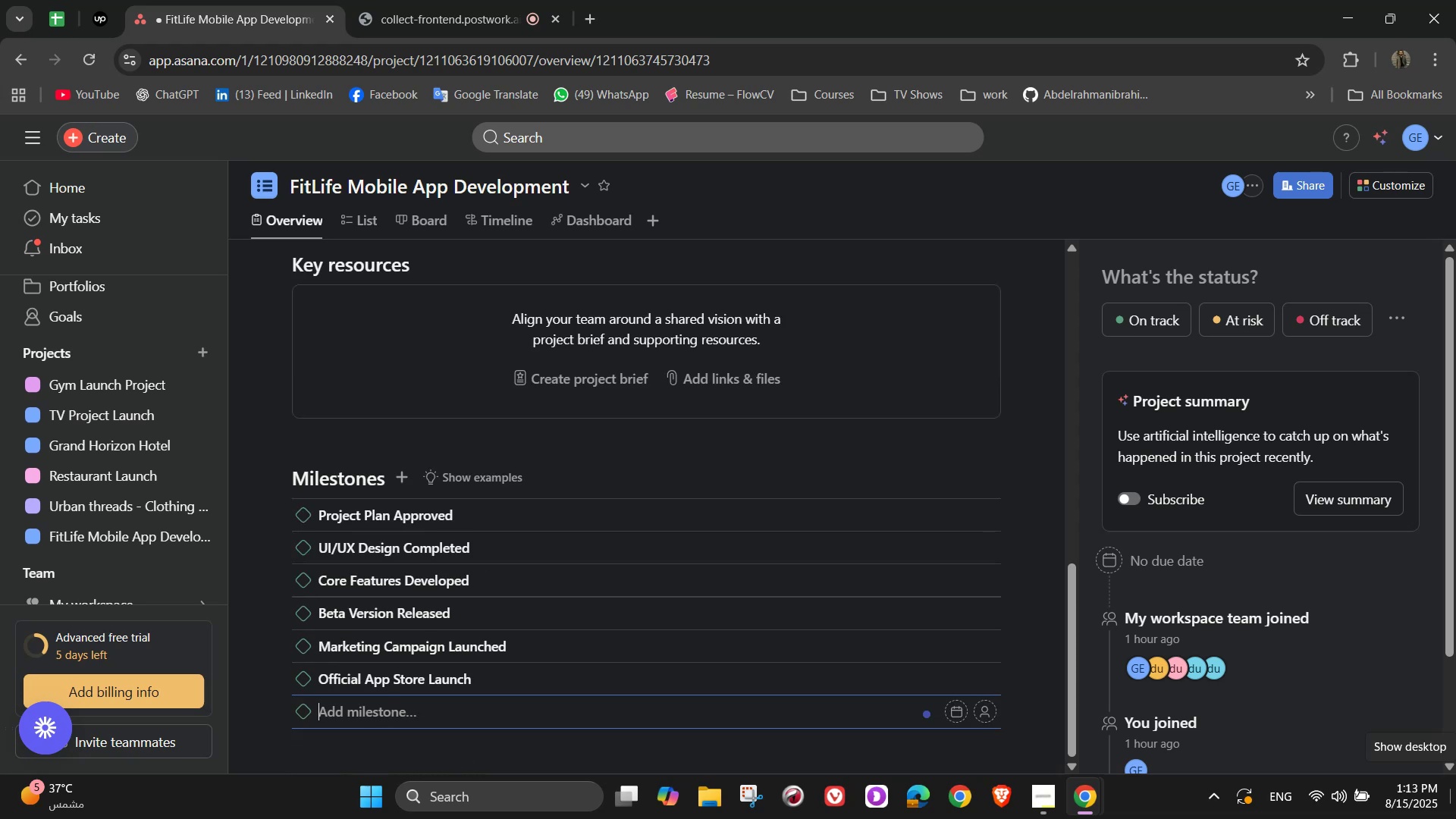 
type(Post)
 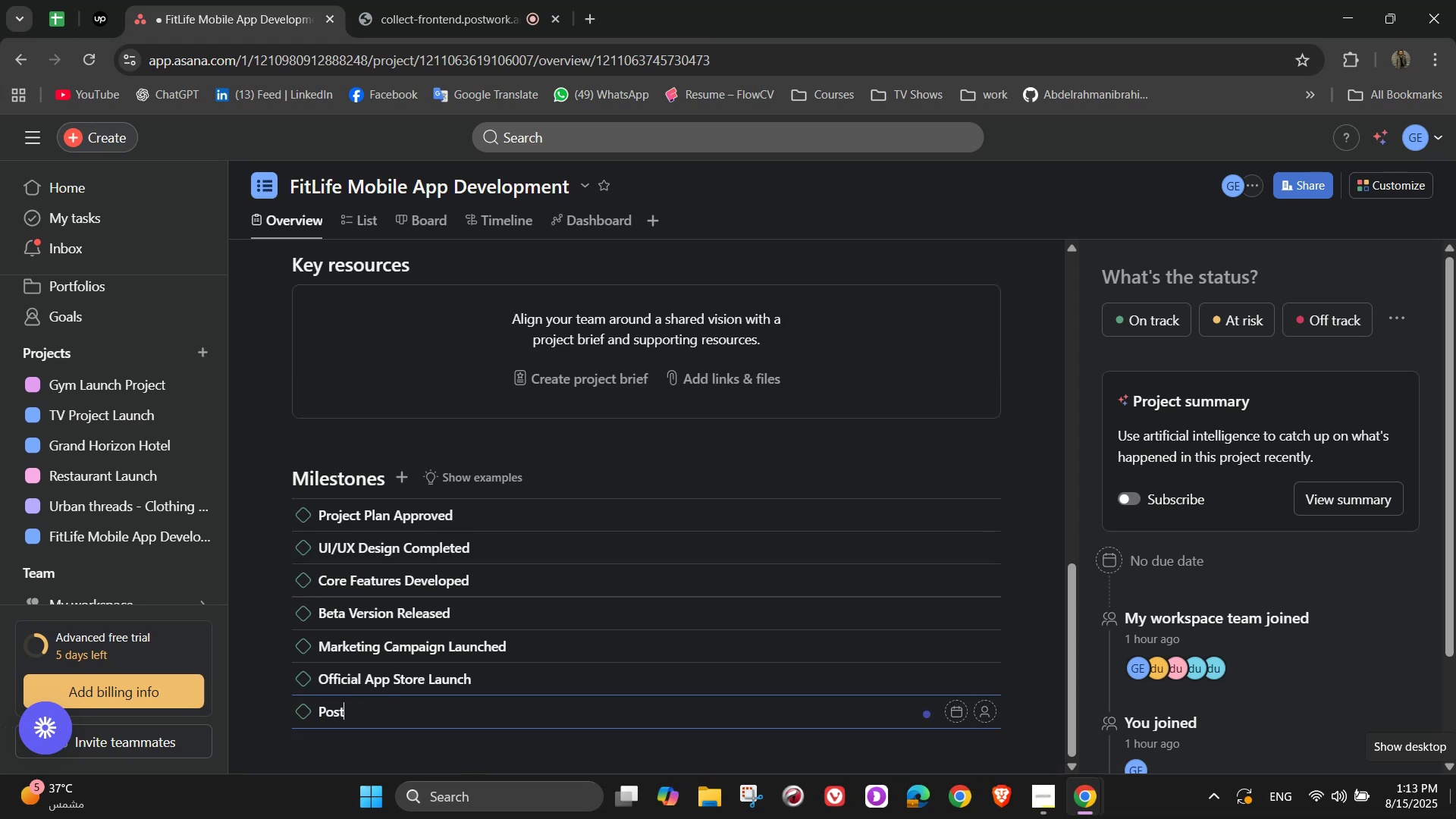 
type(-Launch Report Delivered)
 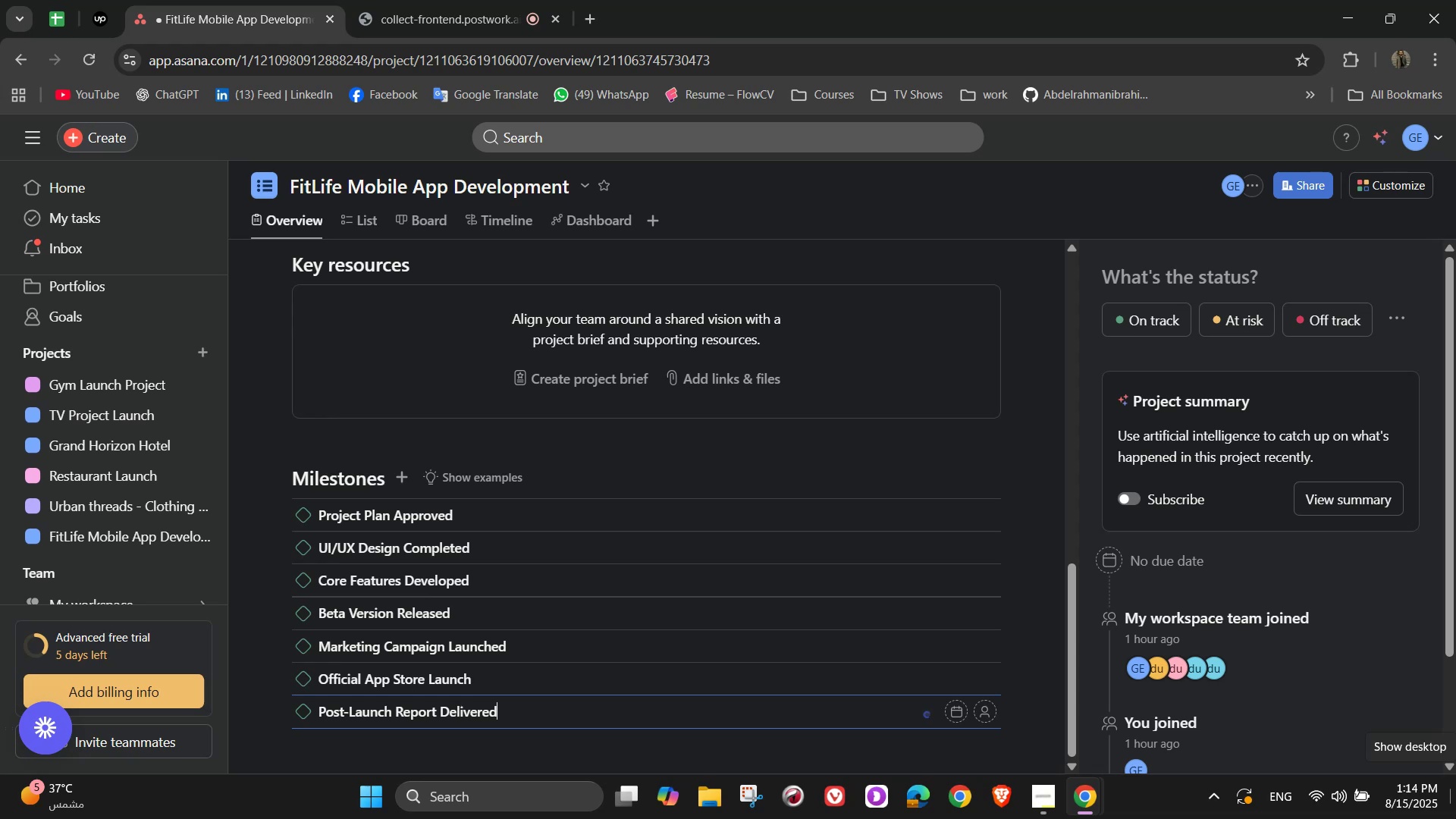 
wait(12.71)
 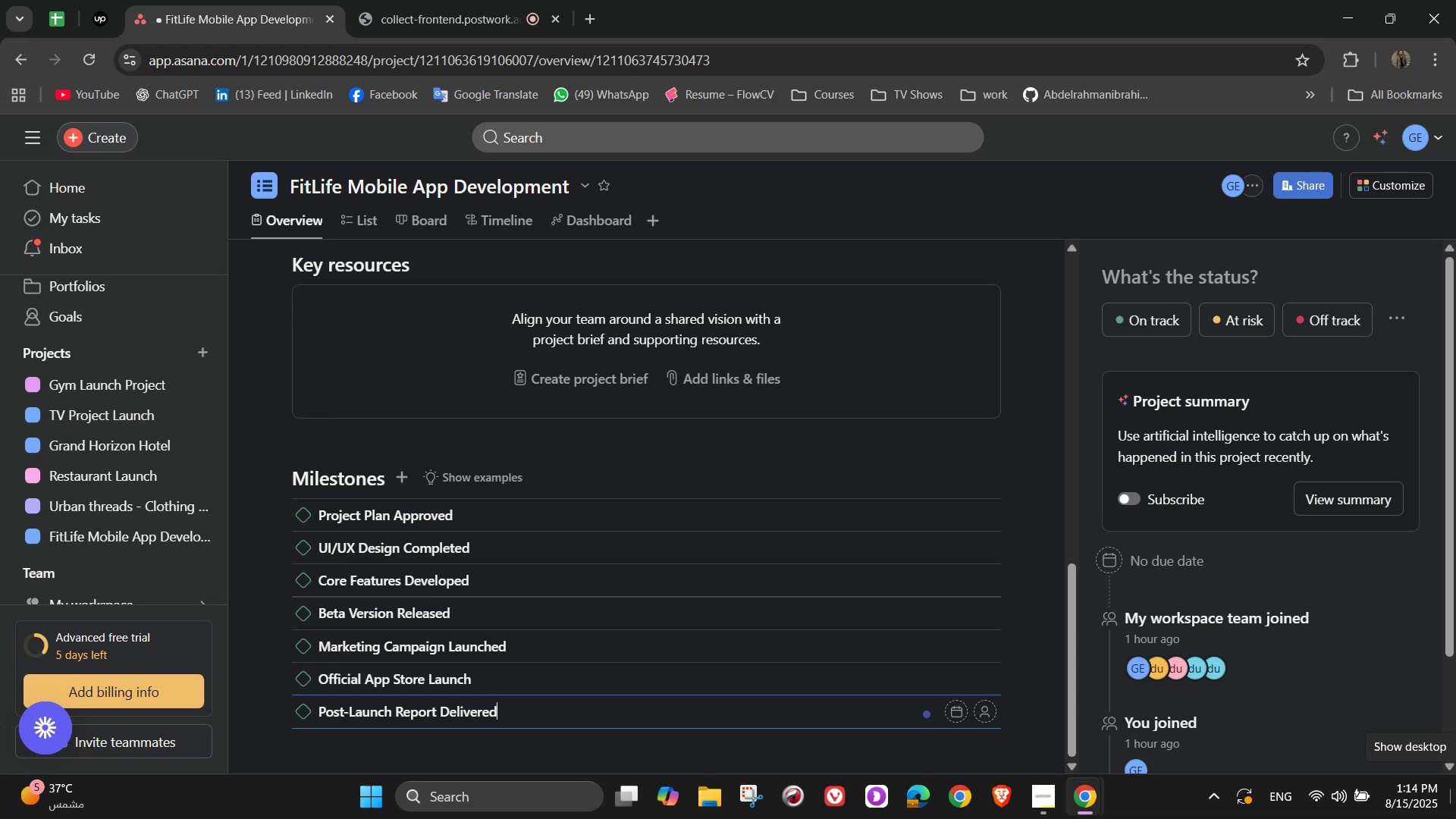 
left_click([984, 520])
 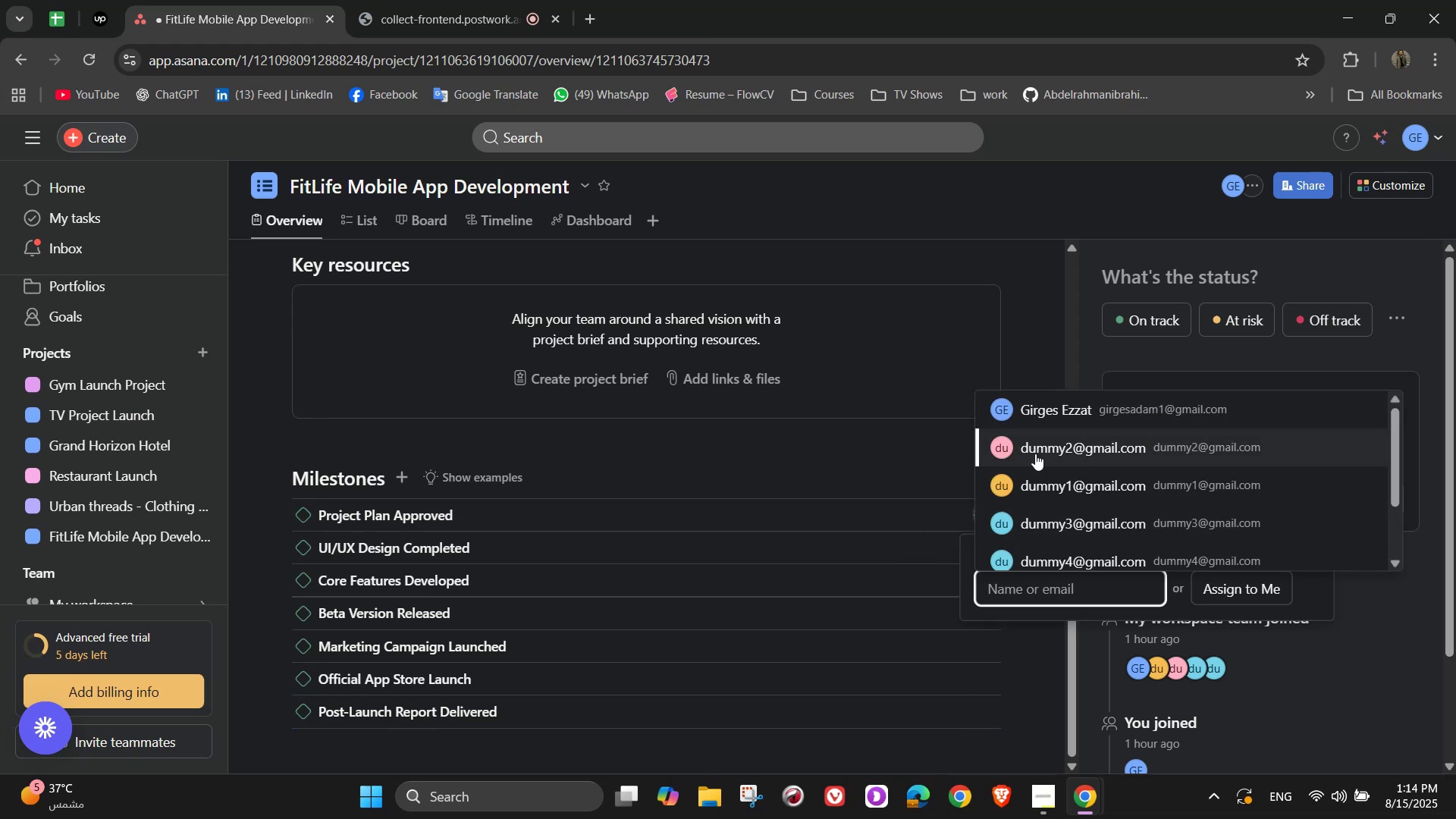 
left_click([1054, 407])
 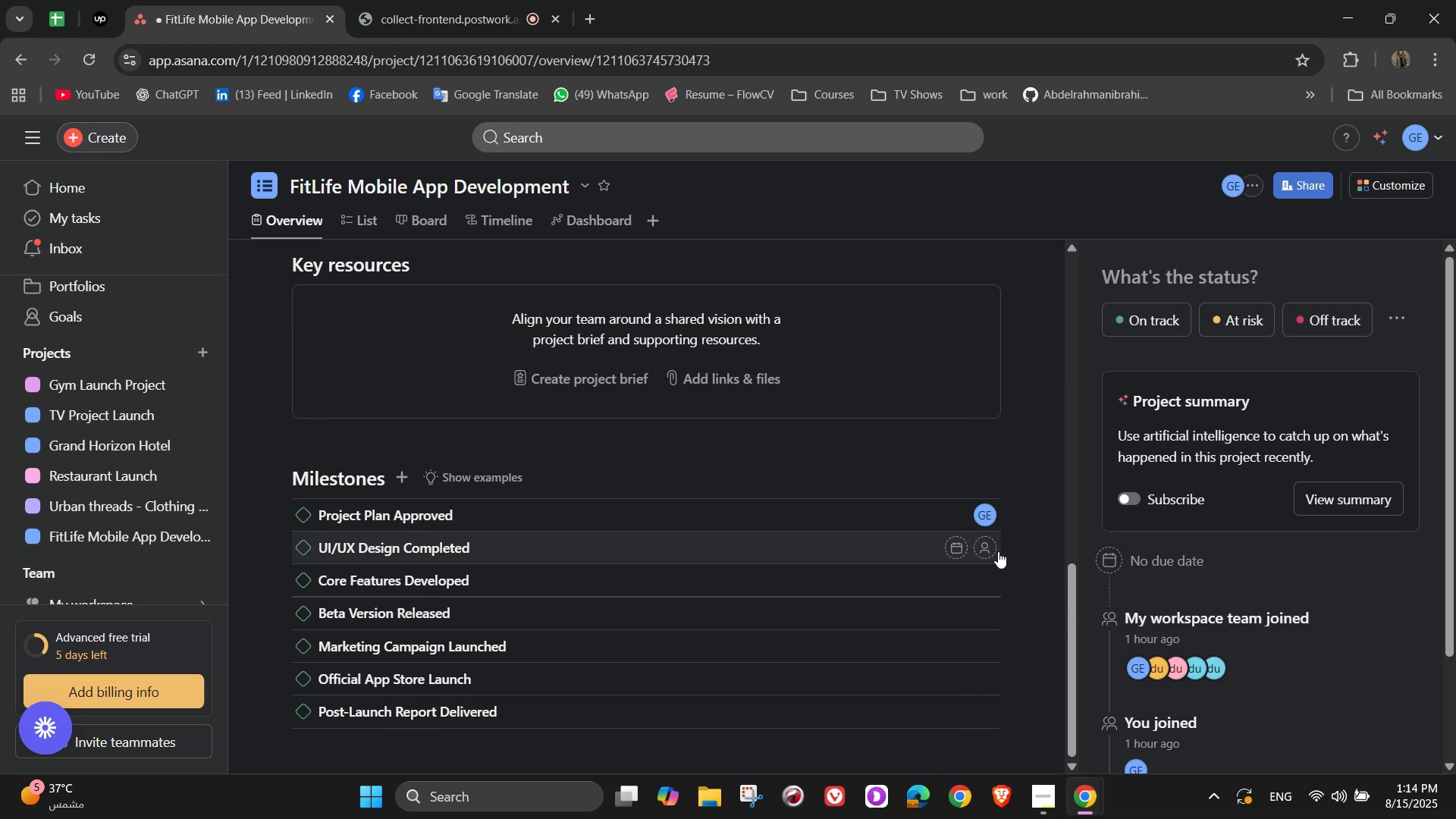 
left_click([982, 556])
 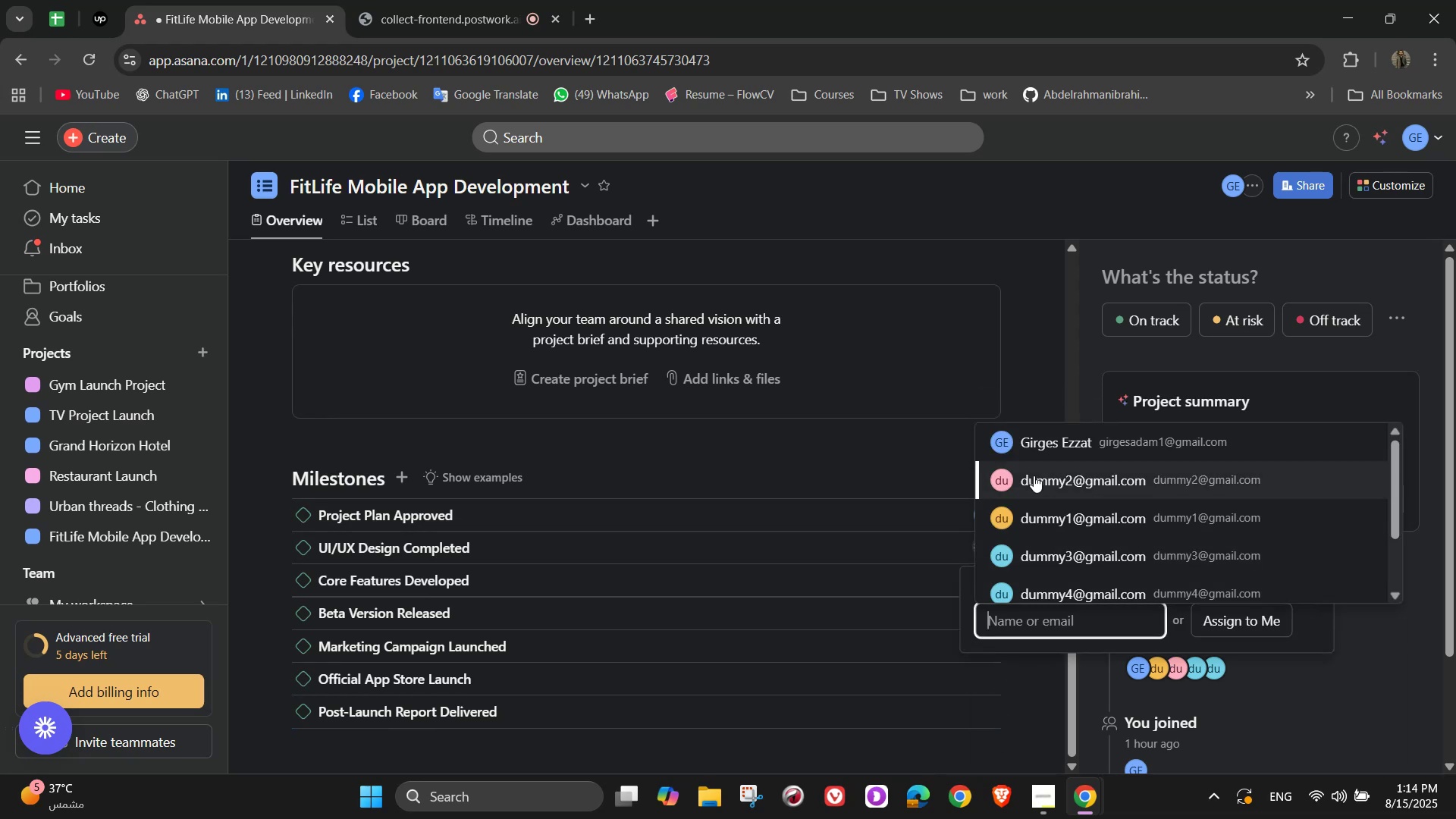 
left_click([1034, 472])
 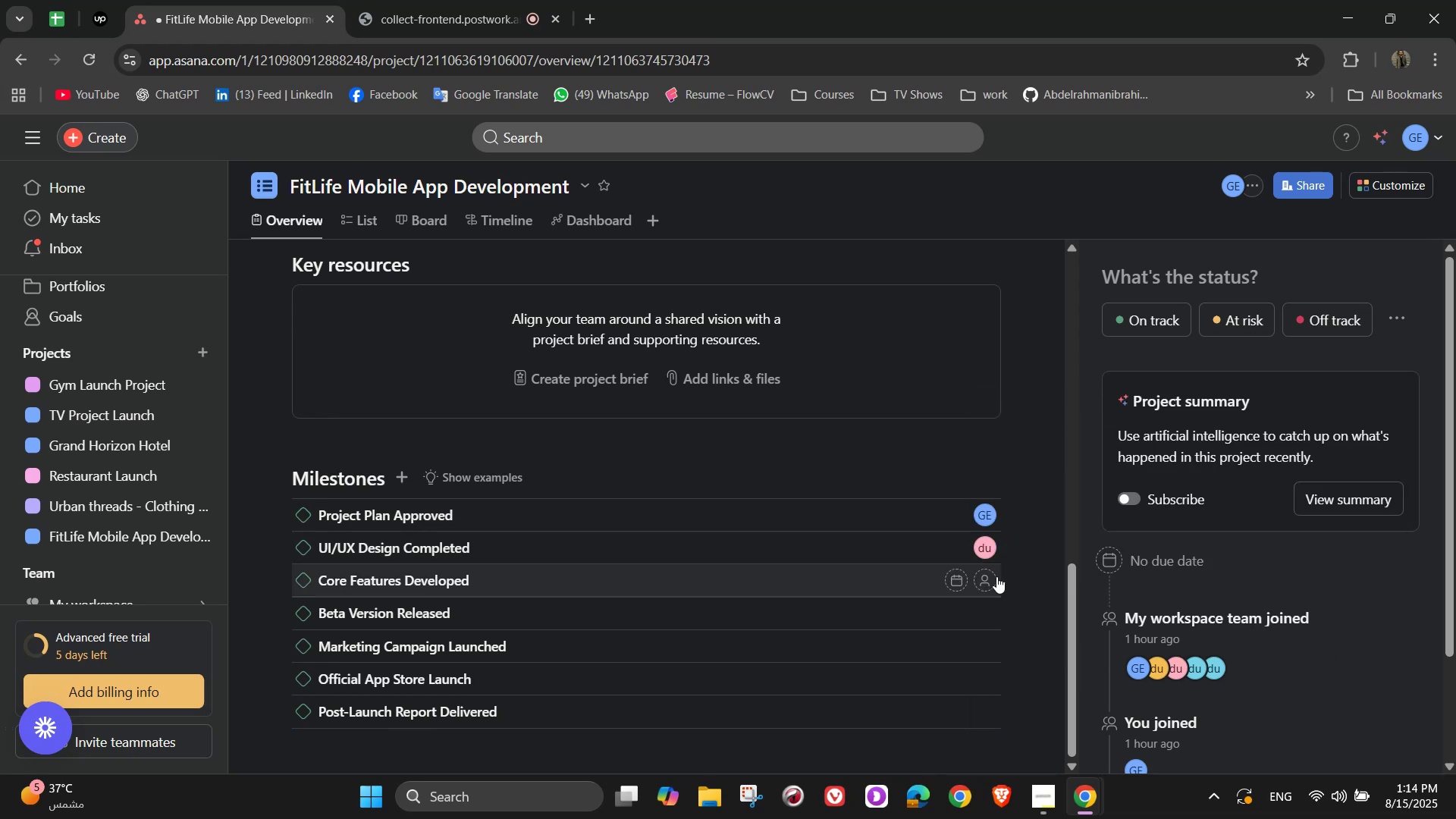 
left_click([990, 582])
 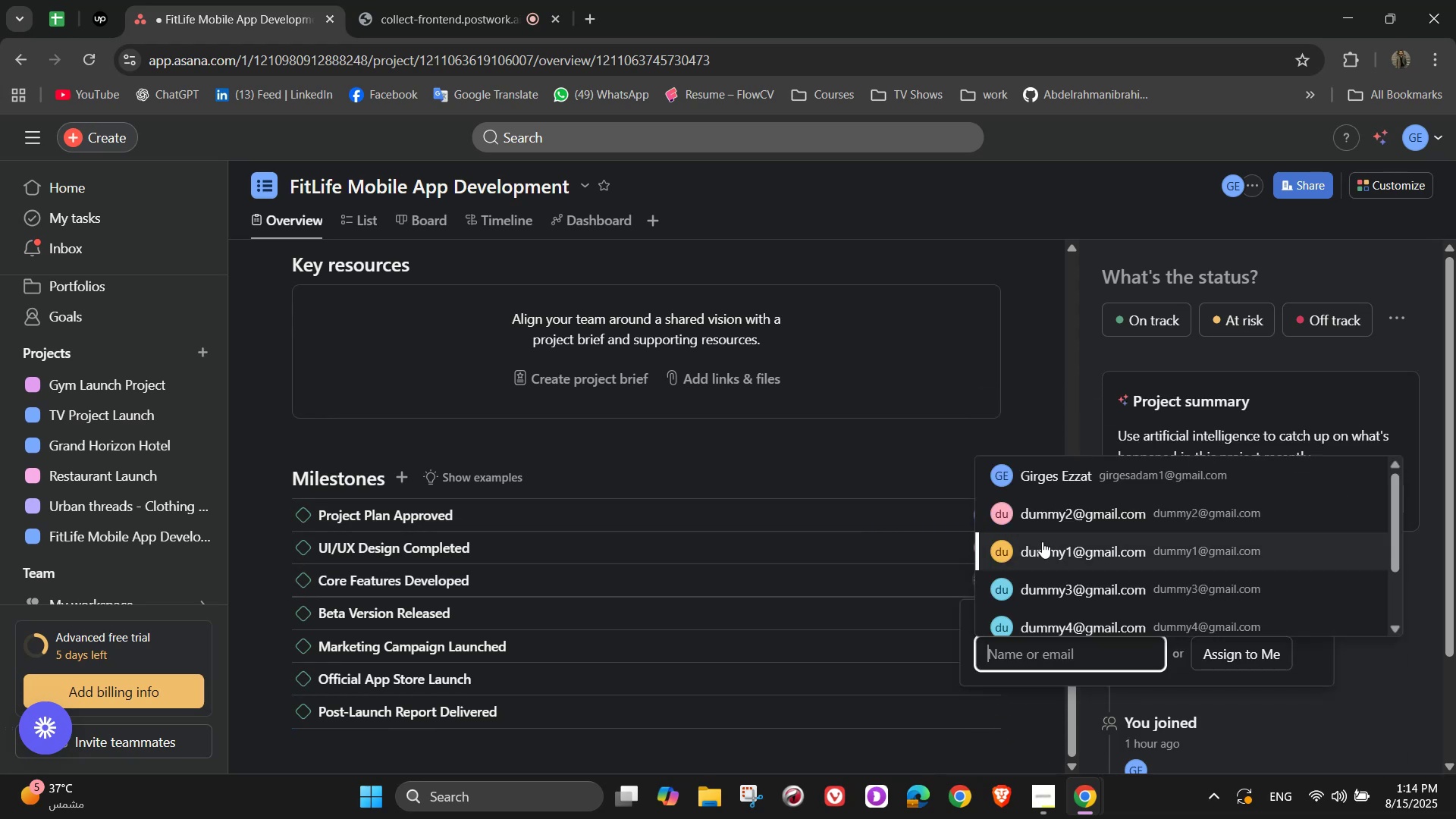 
left_click([1043, 544])
 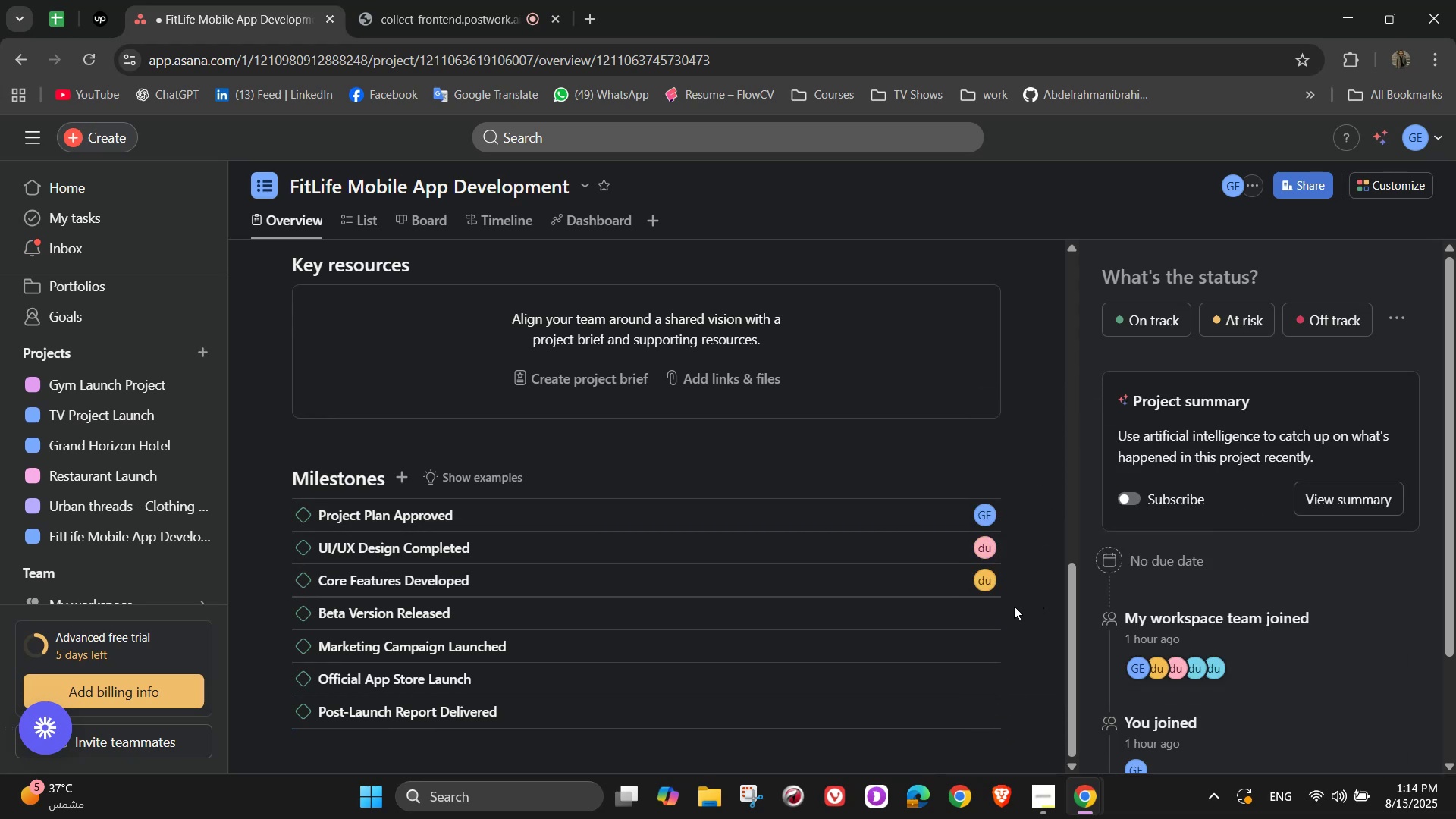 
scroll: coordinate [1012, 607], scroll_direction: down, amount: 1.0
 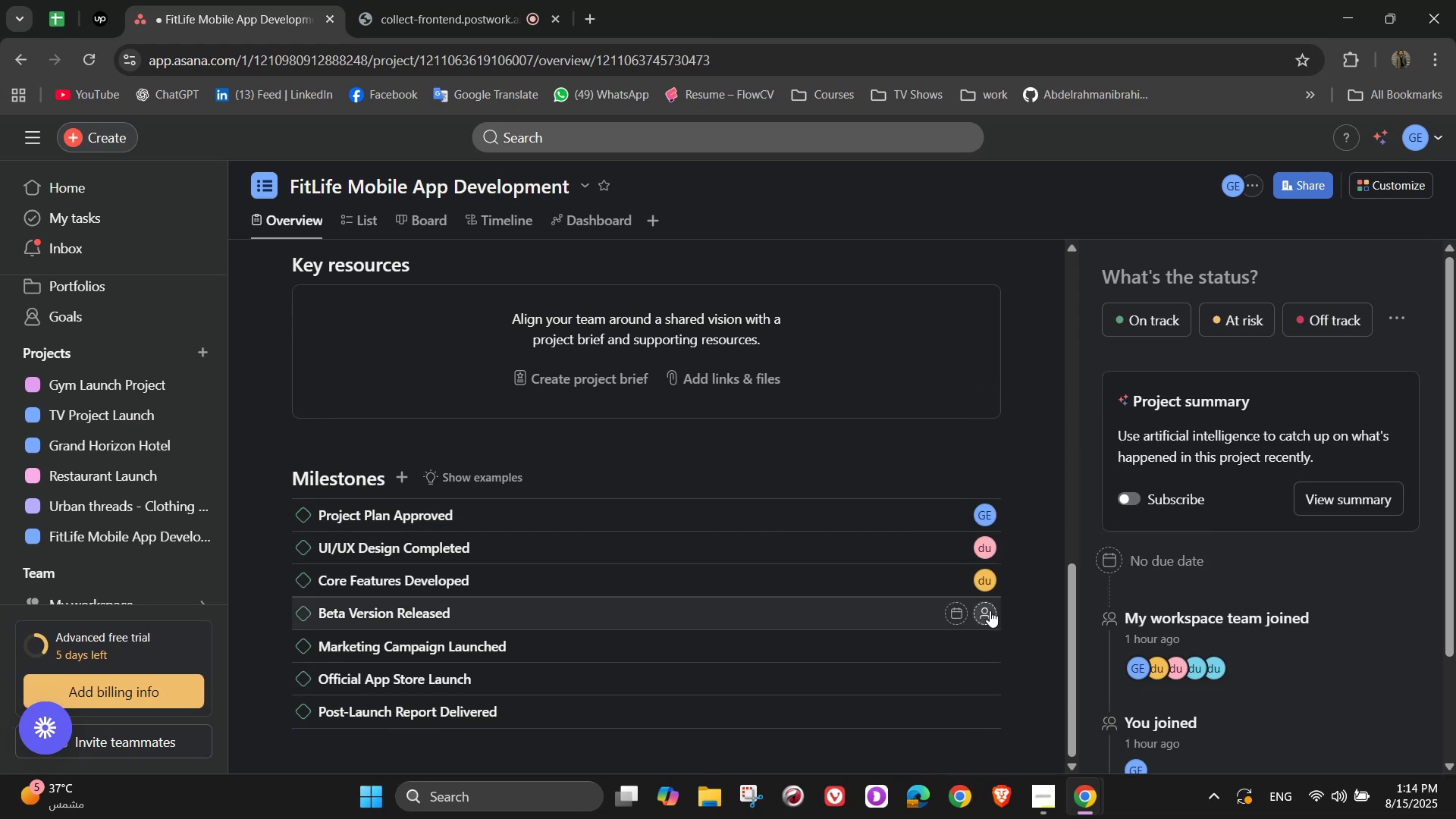 
left_click([990, 610])
 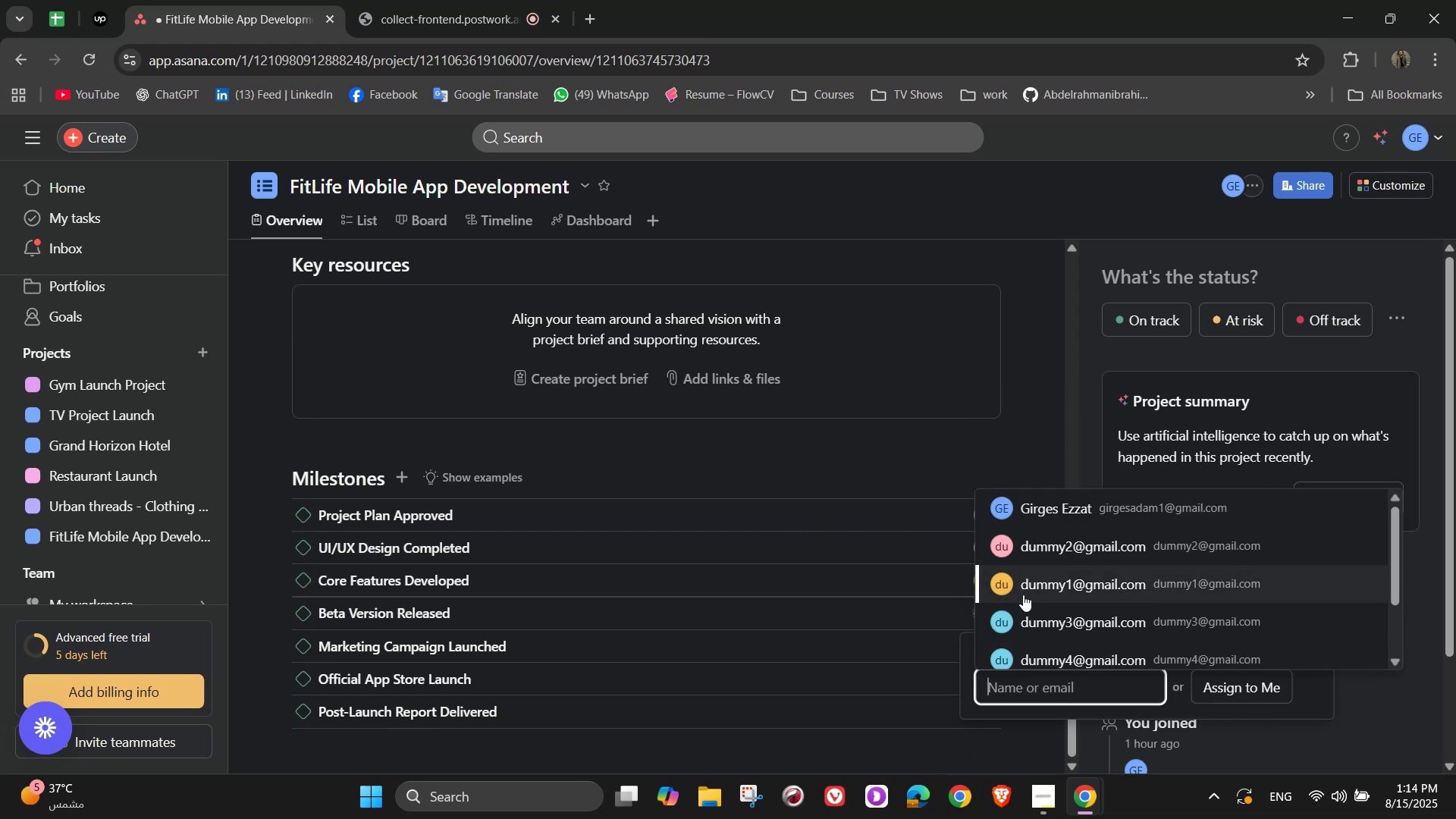 
left_click([1031, 623])
 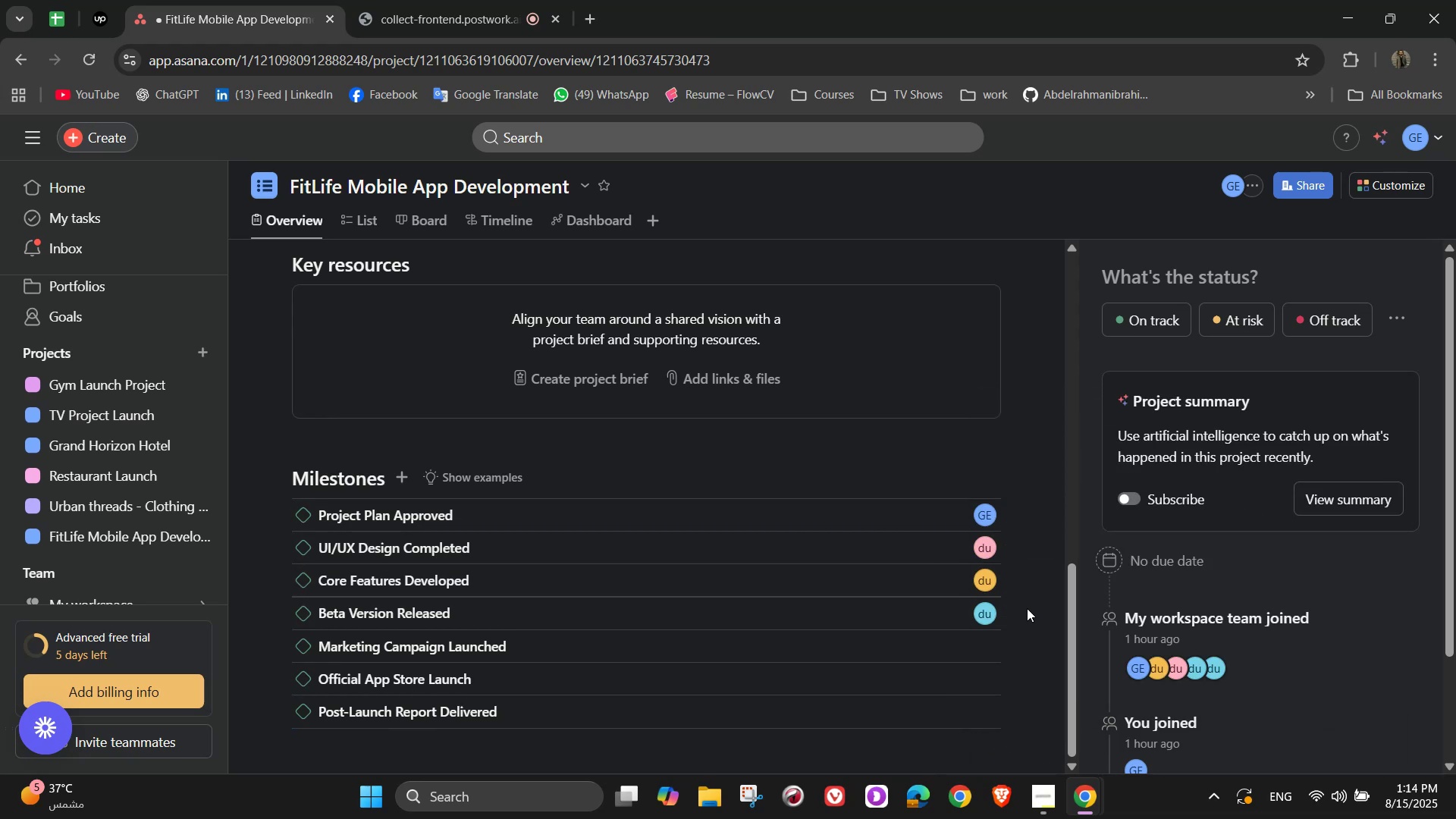 
scroll: coordinate [1027, 604], scroll_direction: down, amount: 2.0
 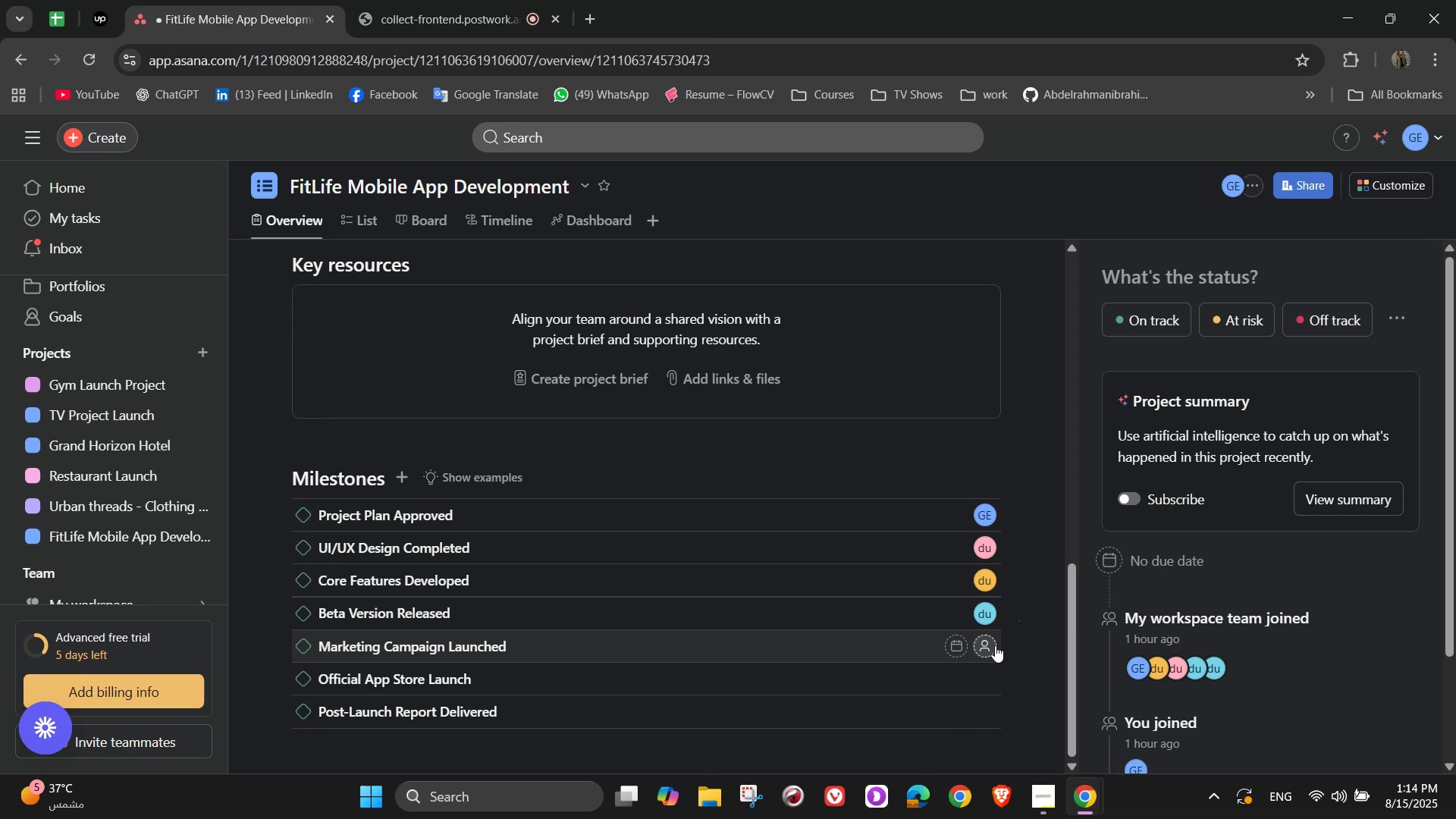 
left_click([987, 643])
 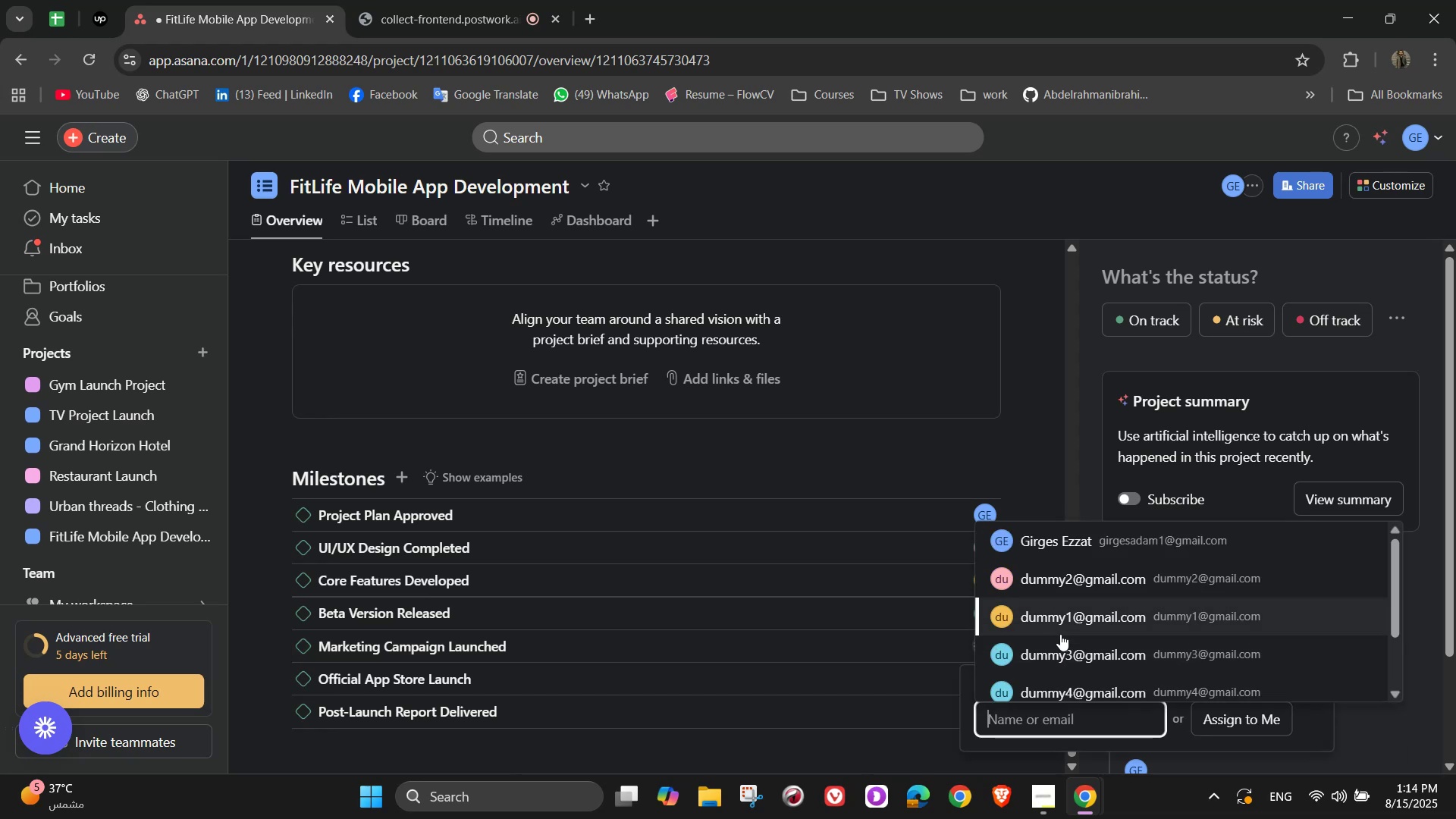 
left_click([1060, 585])
 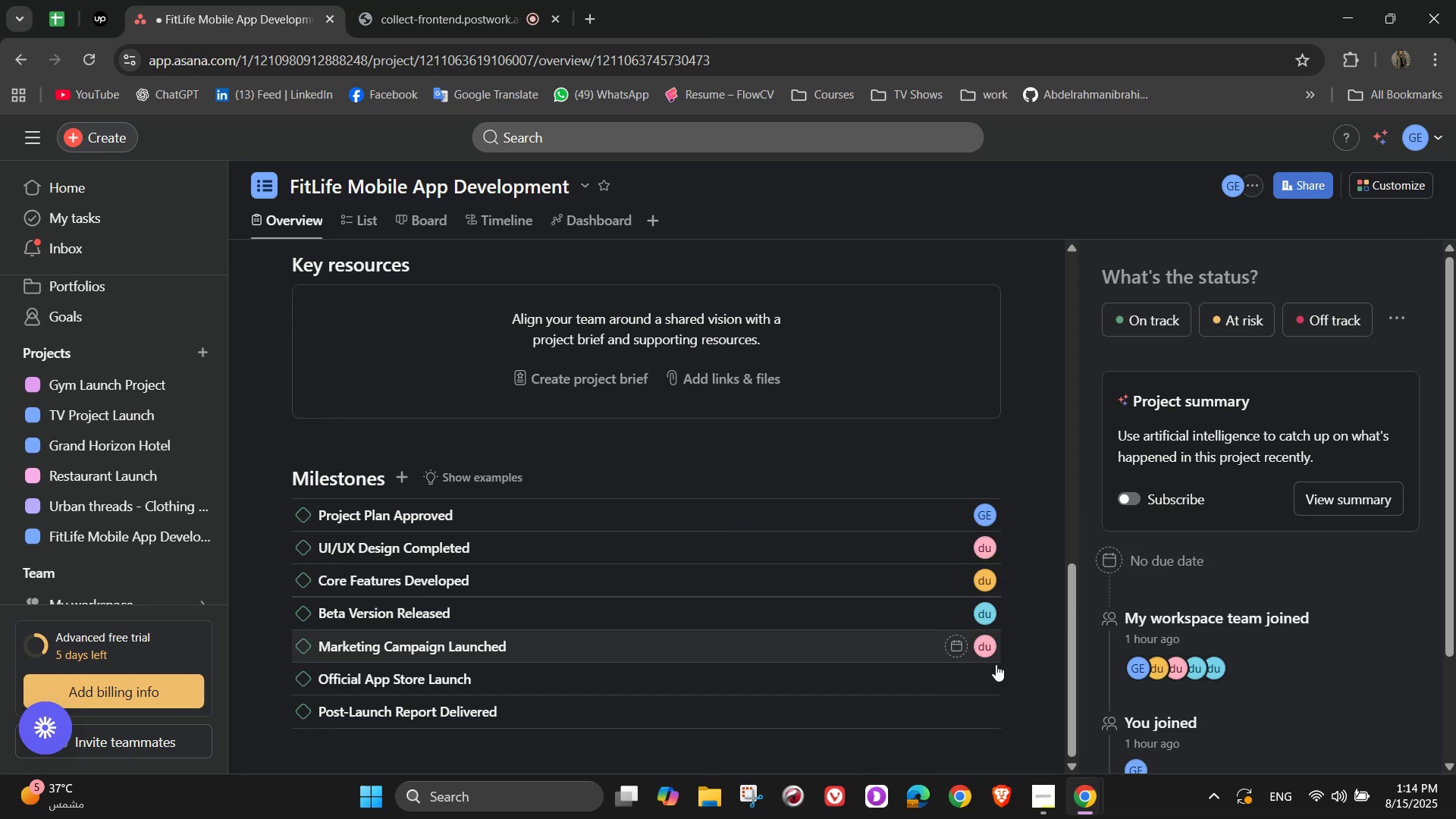 
left_click([987, 681])
 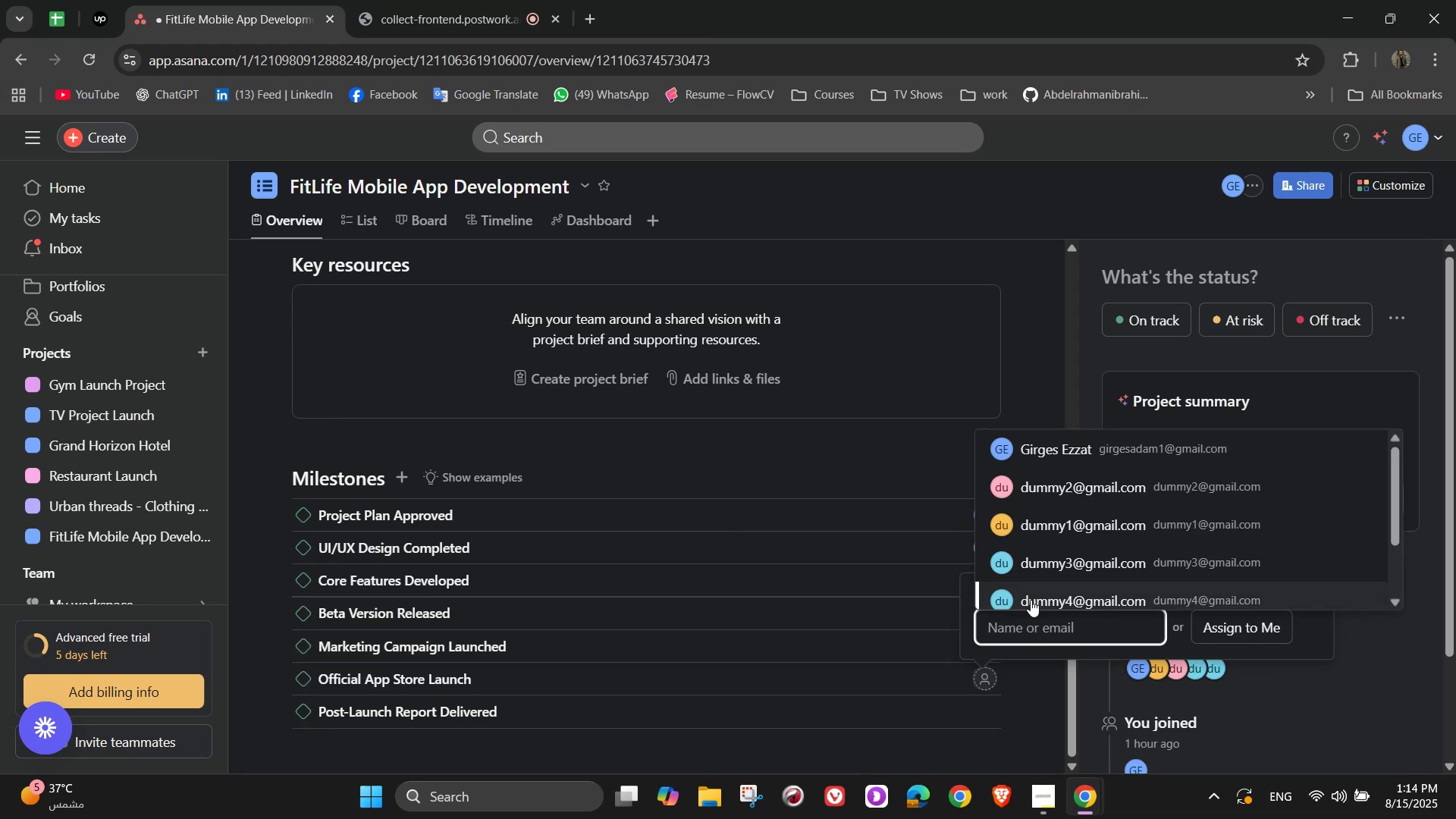 
left_click([1050, 588])
 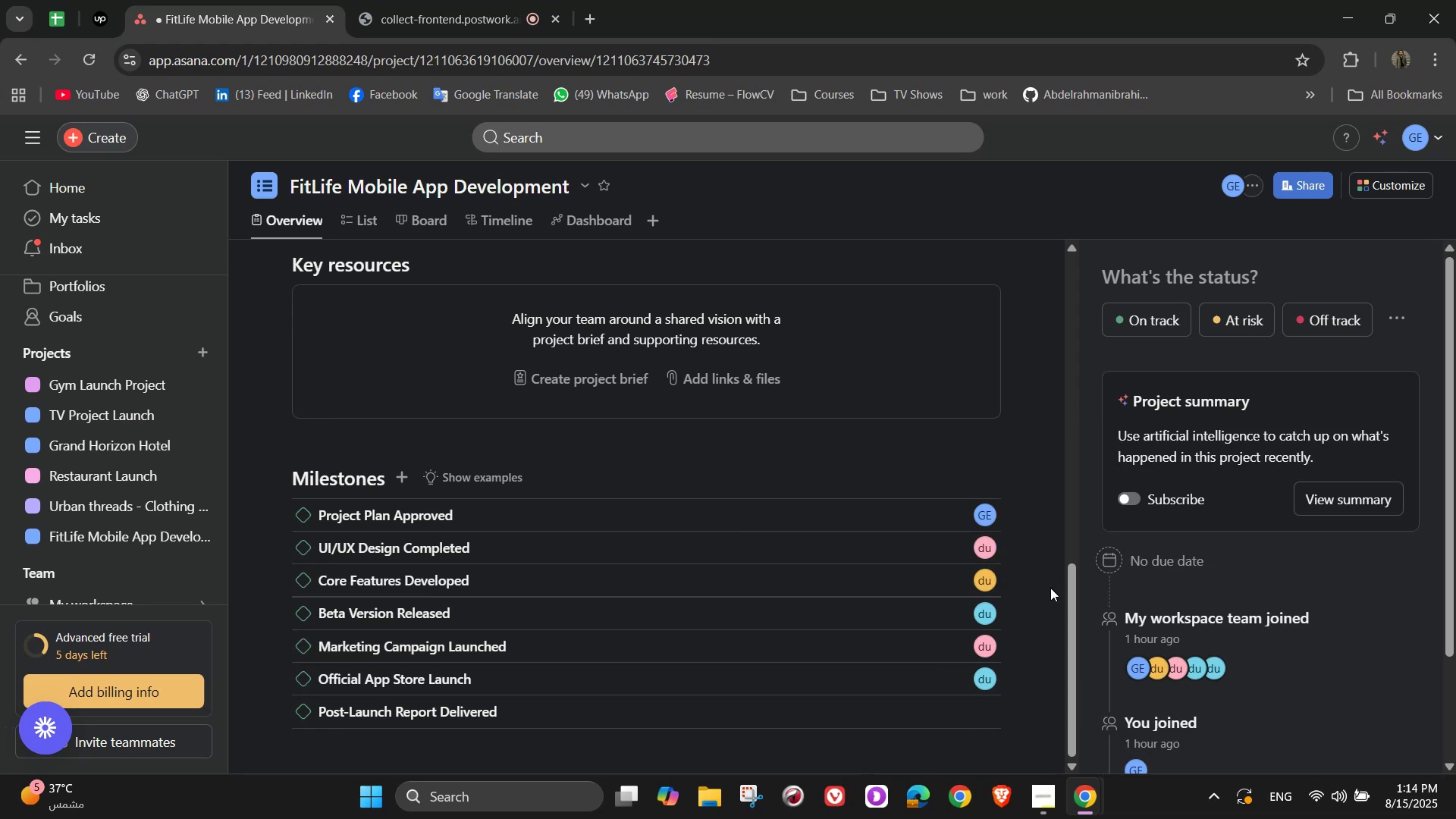 
mouse_move([978, 598])
 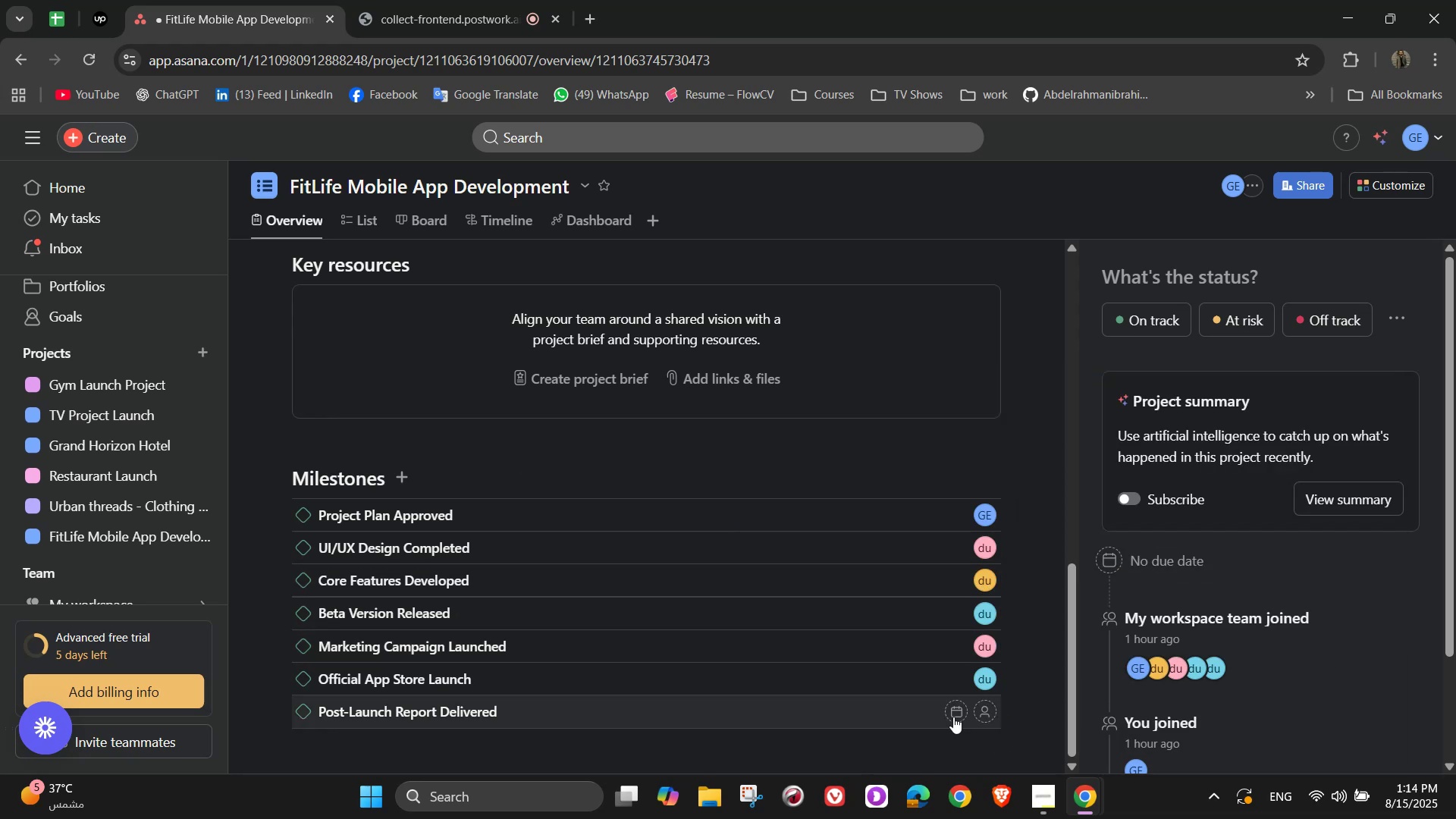 